 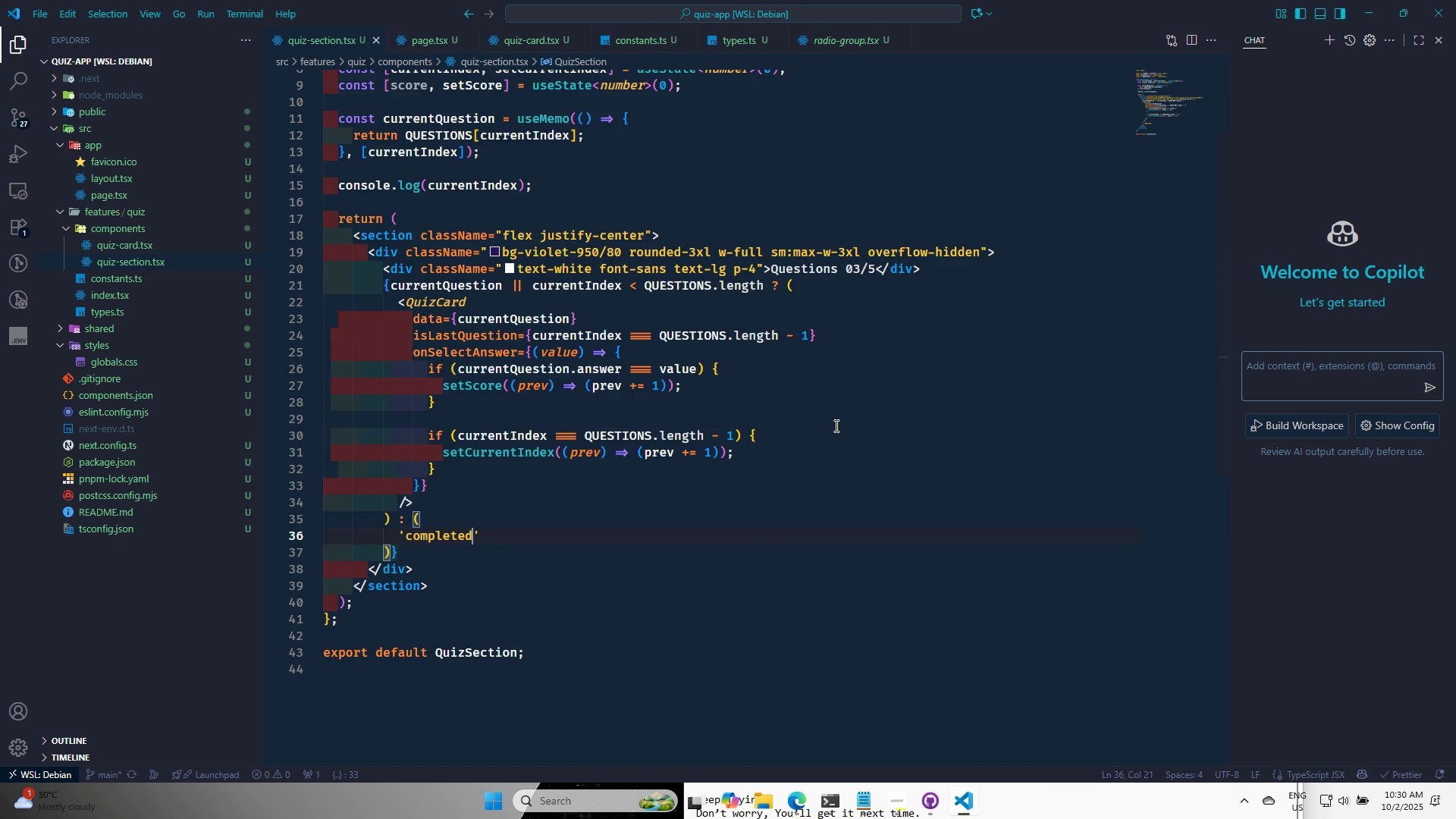 
key(Control+S)
 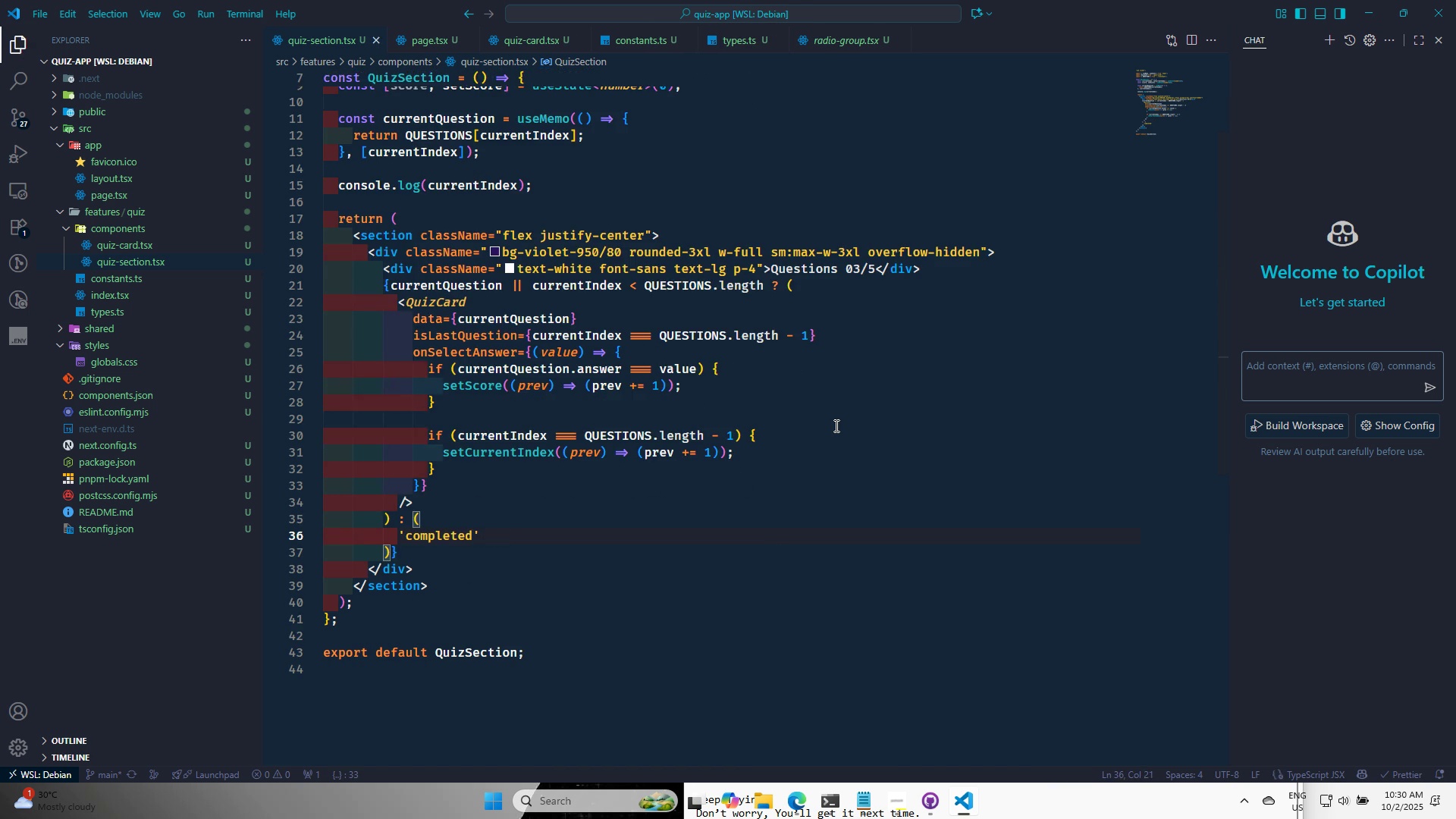 
key(Alt+AltLeft)
 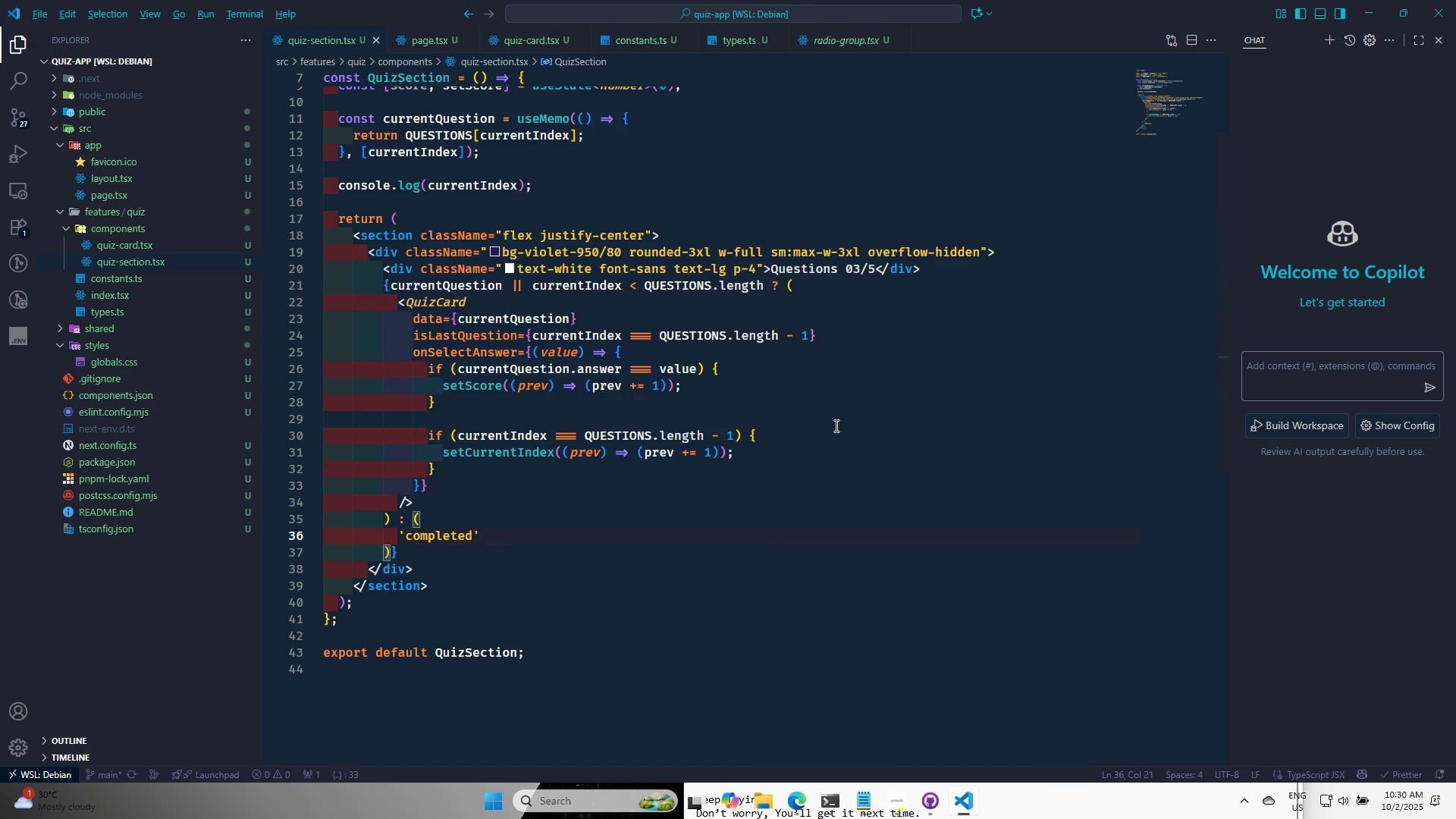 
key(Alt+Tab)
 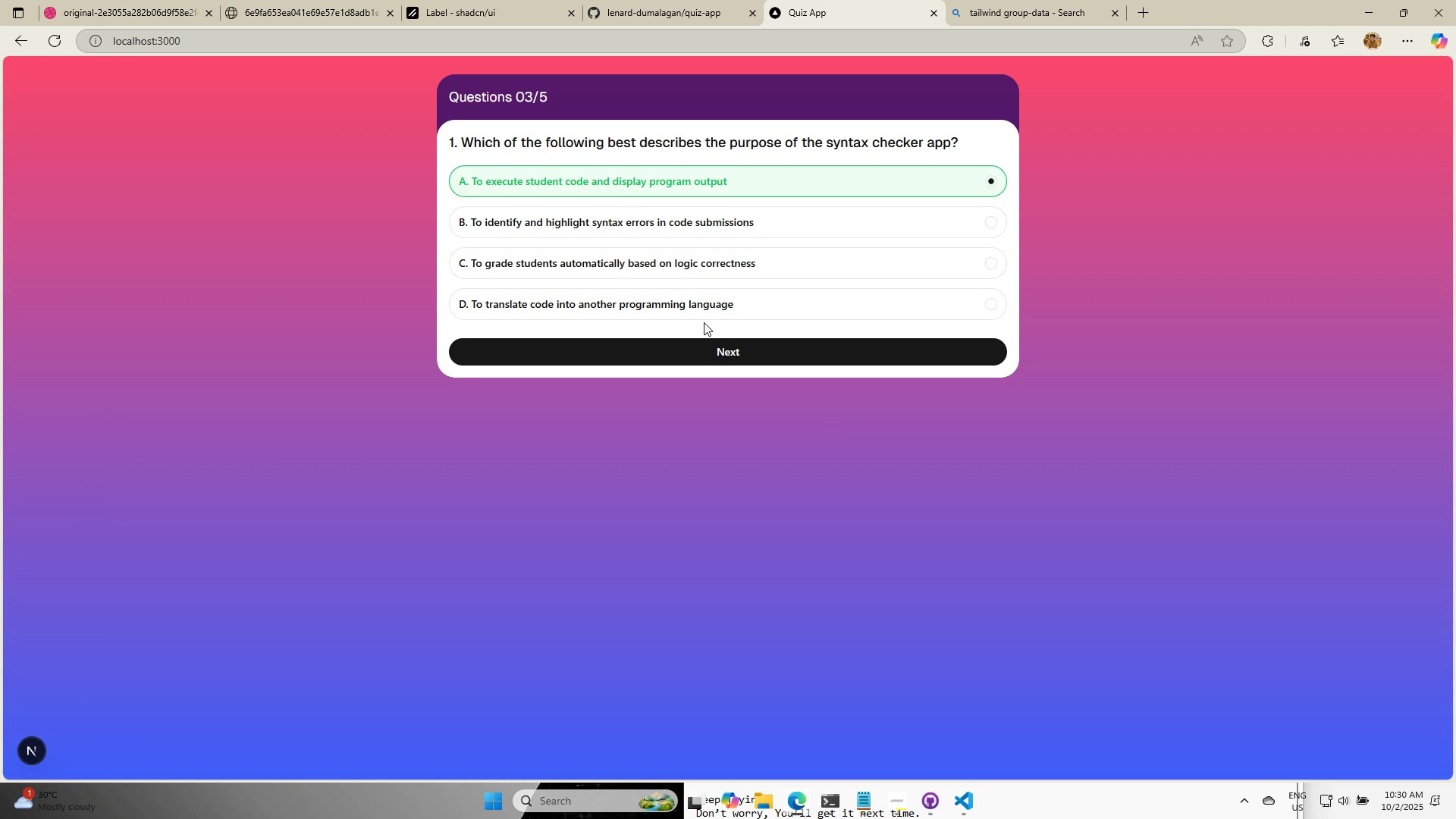 
left_click([699, 347])
 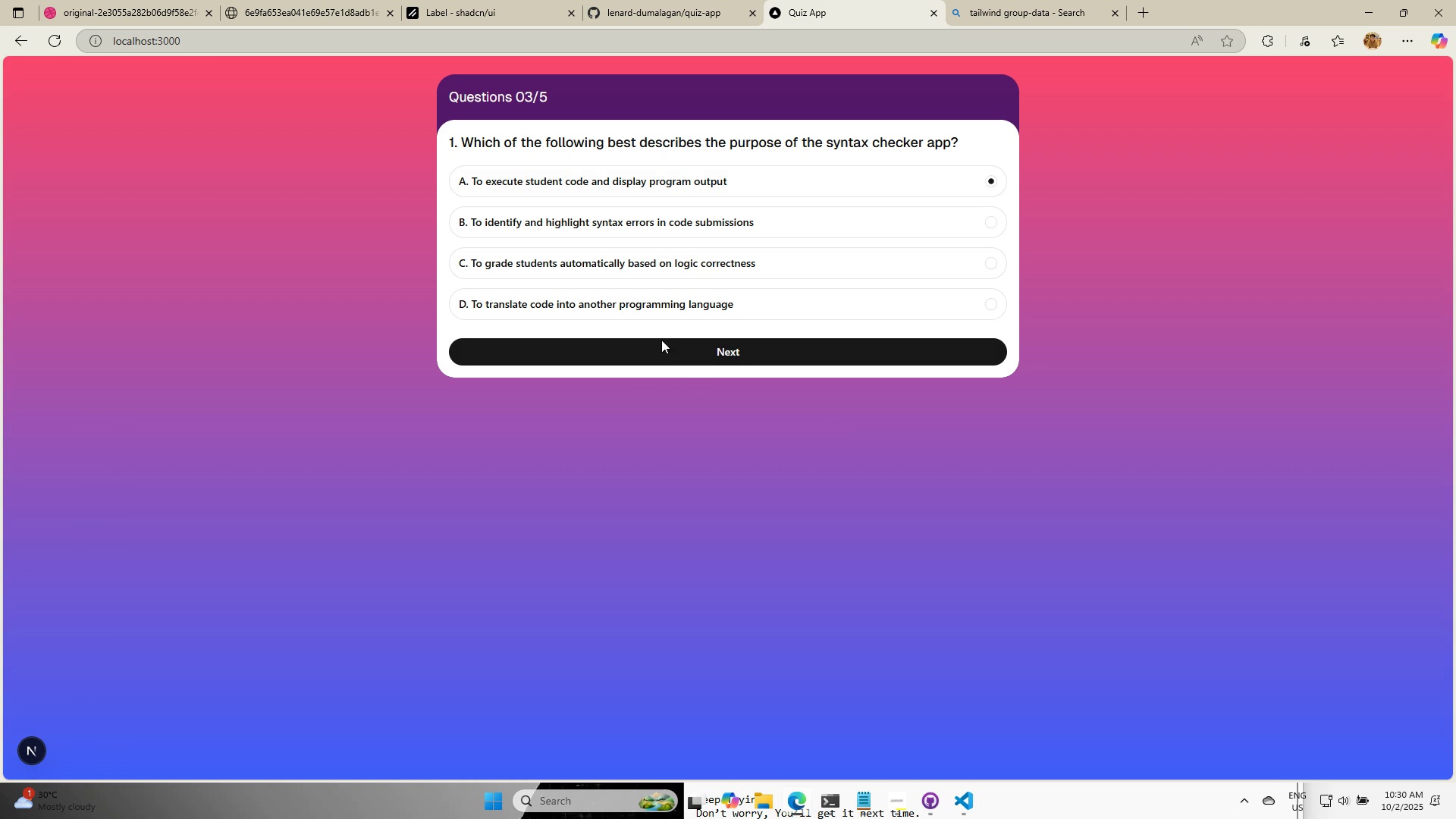 
left_click([669, 350])
 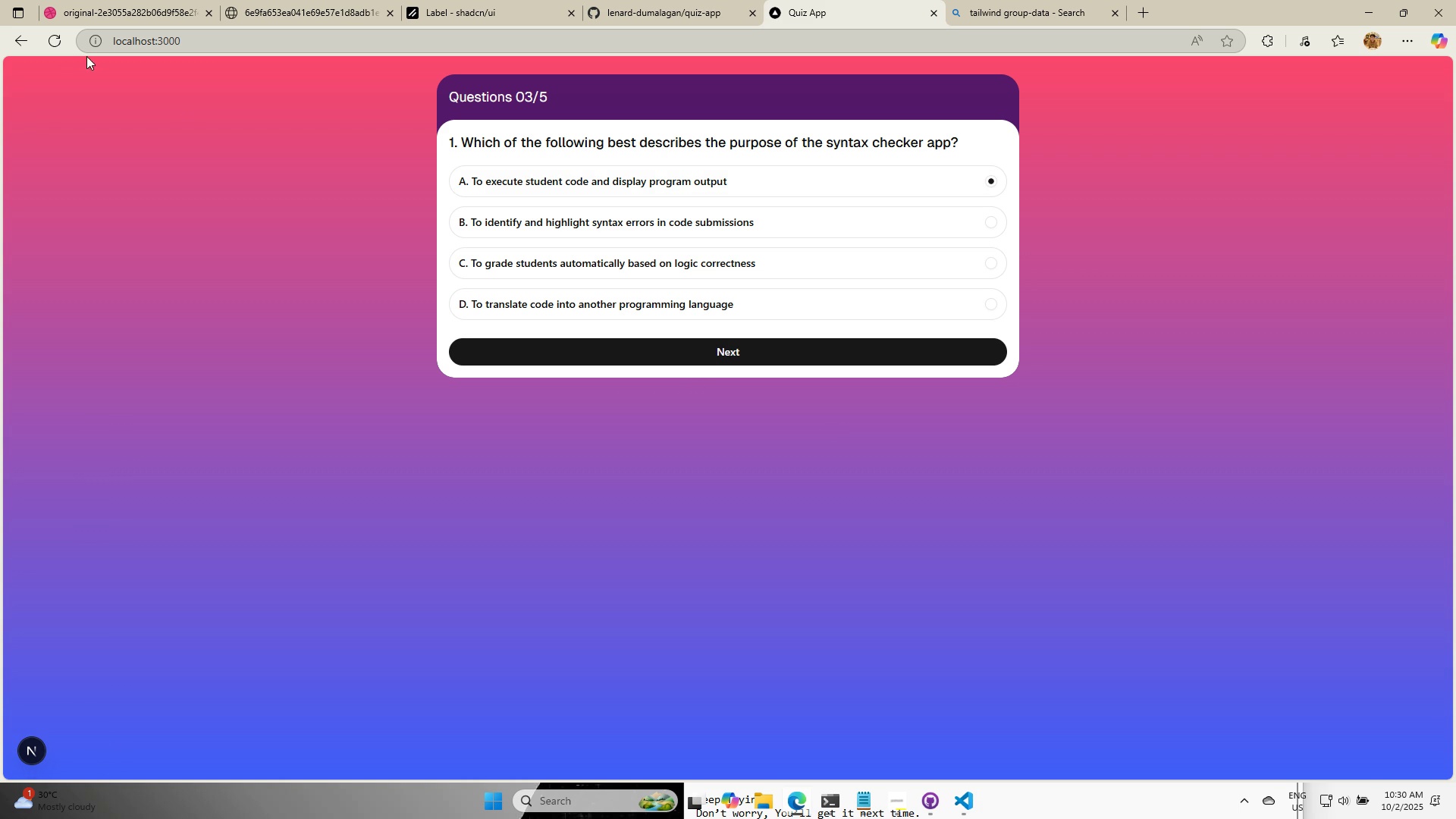 
left_click([54, 32])
 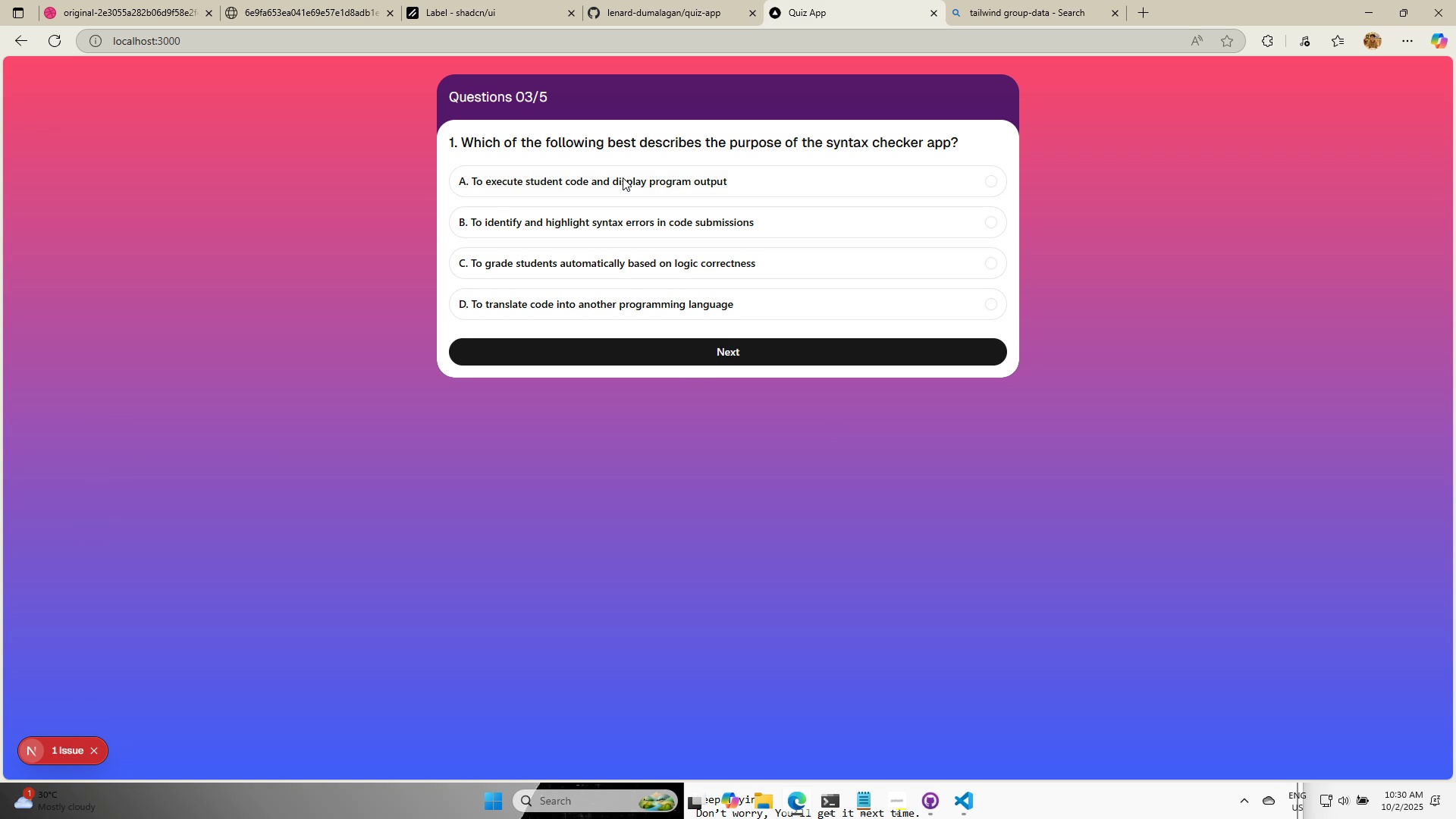 
left_click([622, 180])
 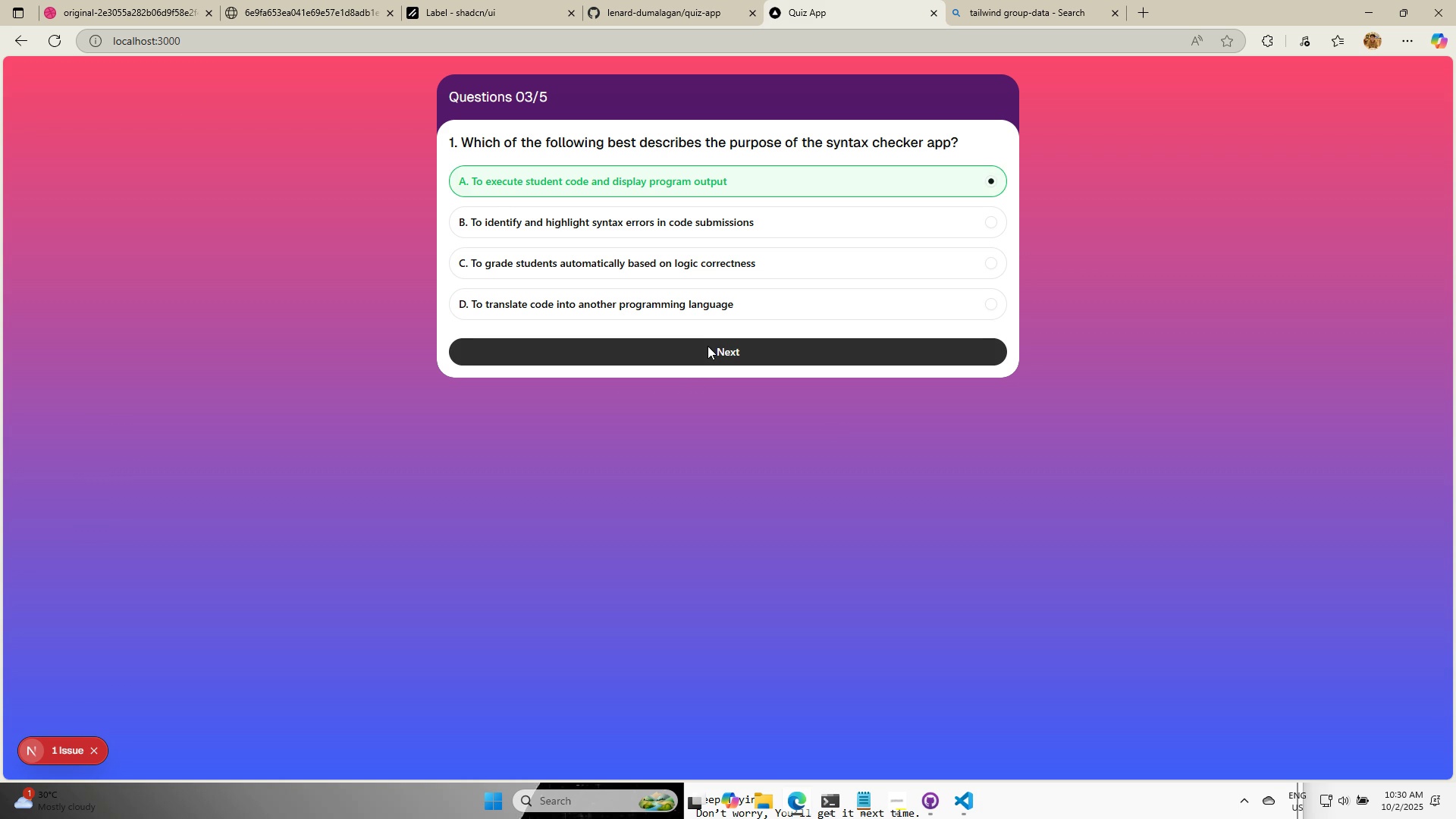 
left_click([708, 346])
 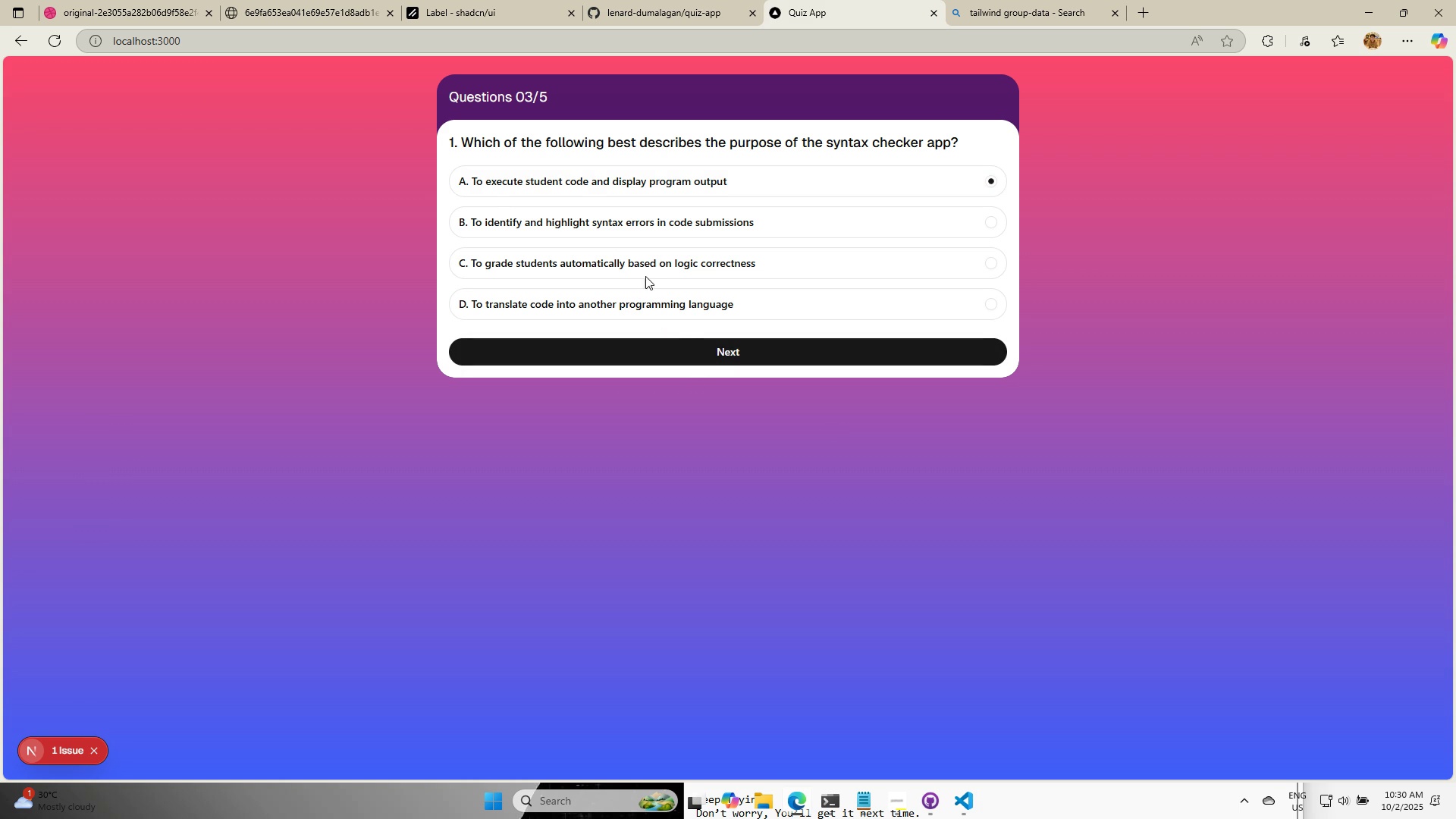 
left_click([646, 267])
 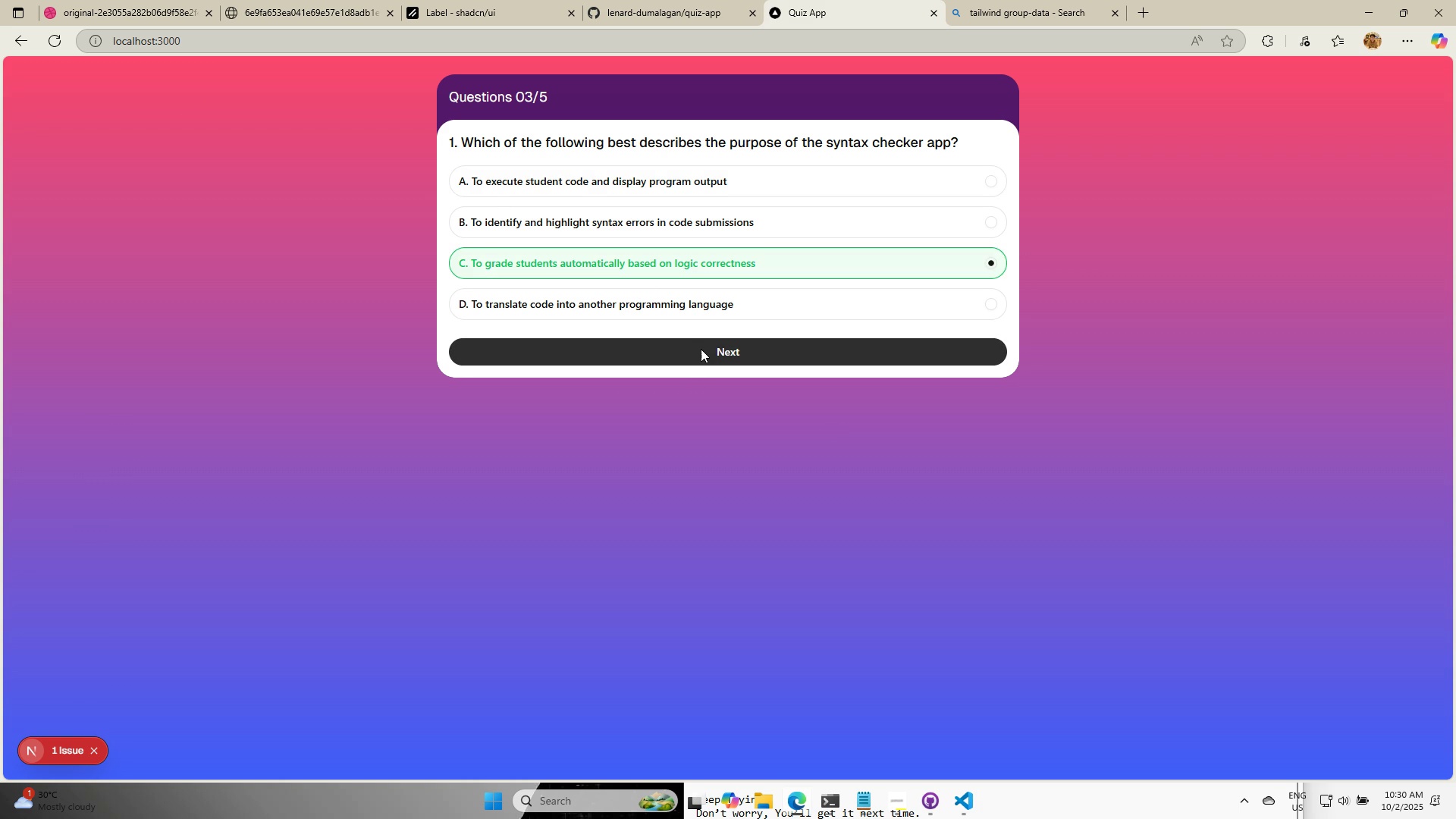 
left_click([701, 349])
 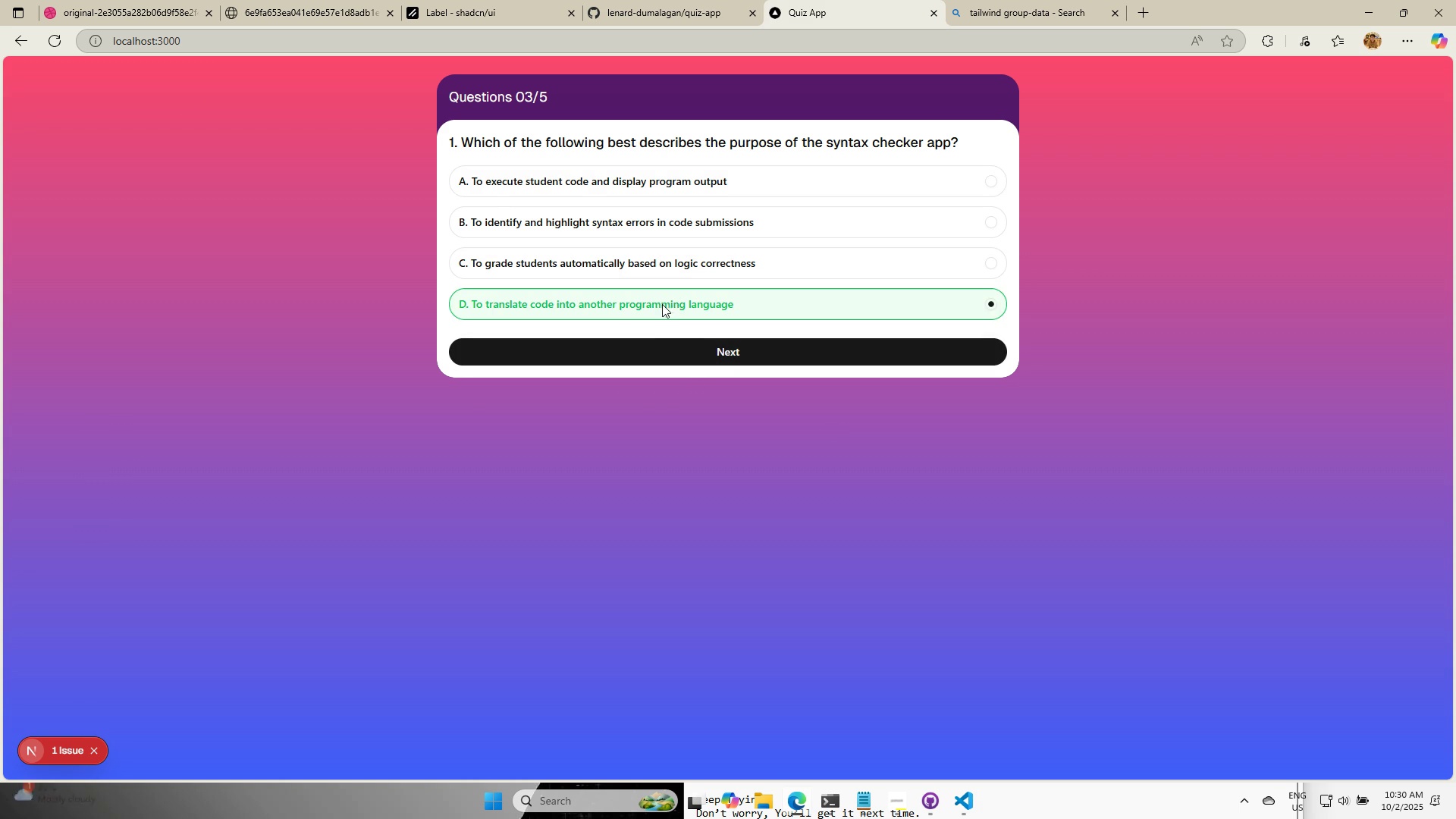 
double_click([704, 345])
 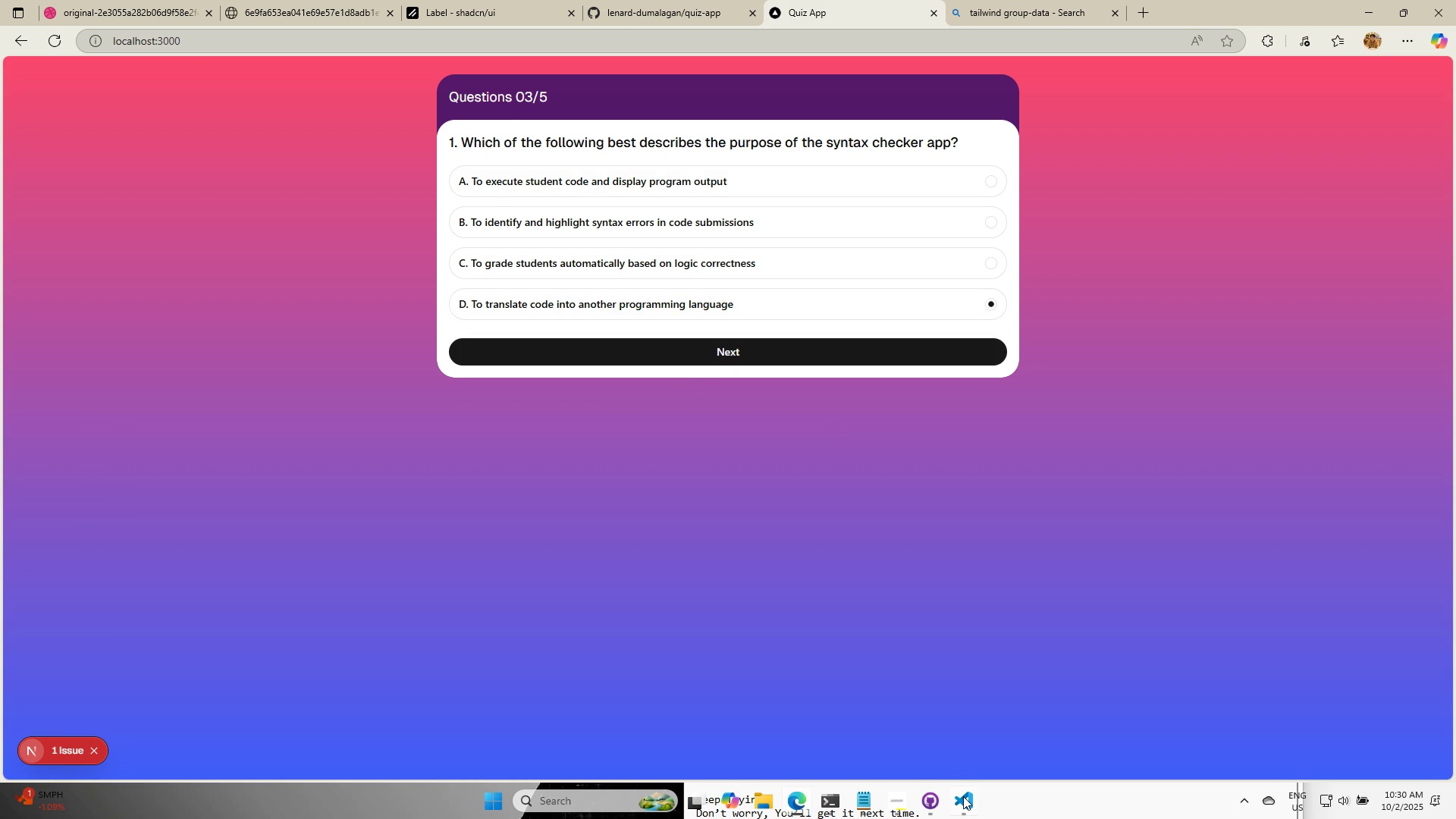 
left_click([962, 797])
 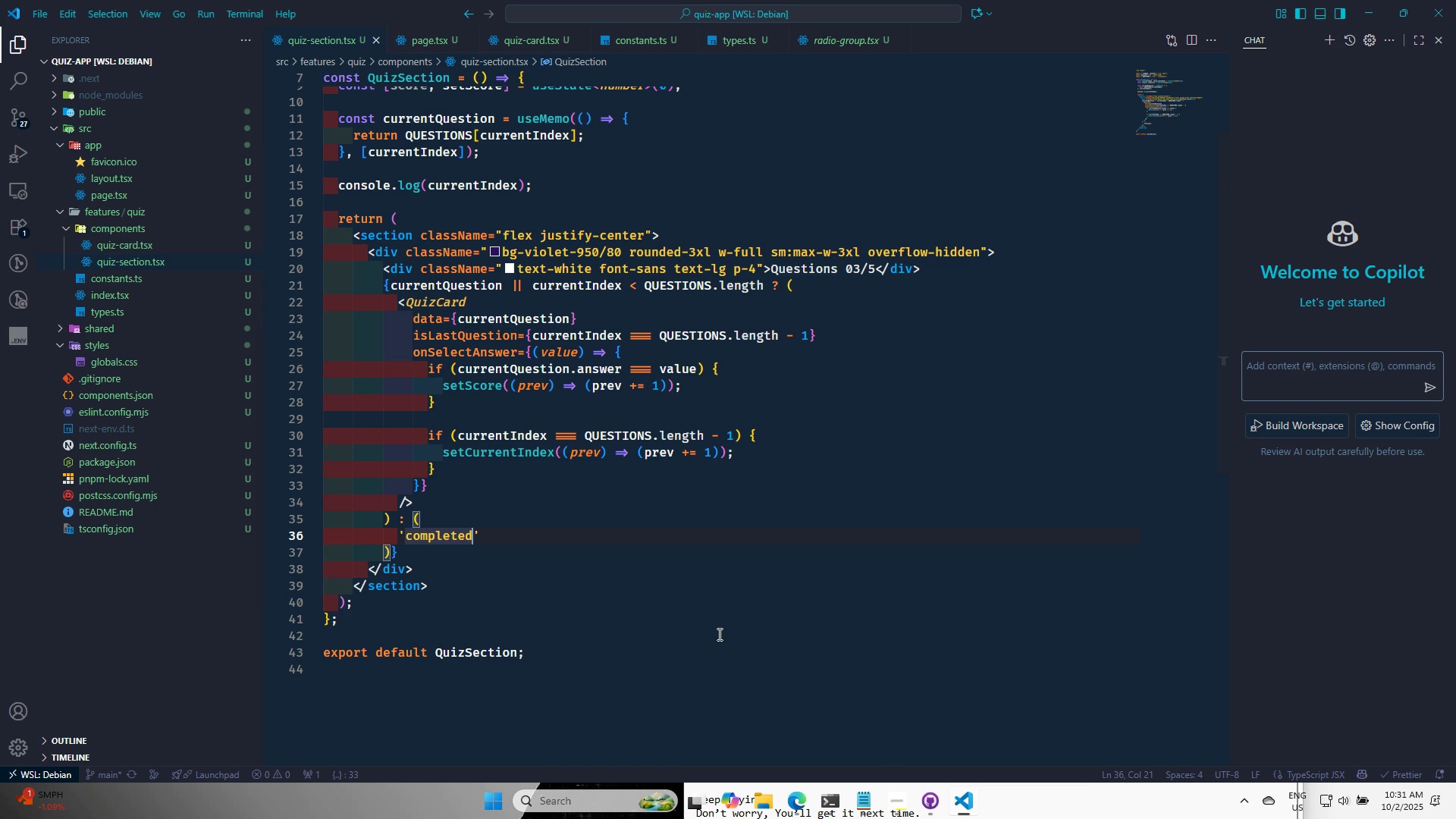 
wait(11.36)
 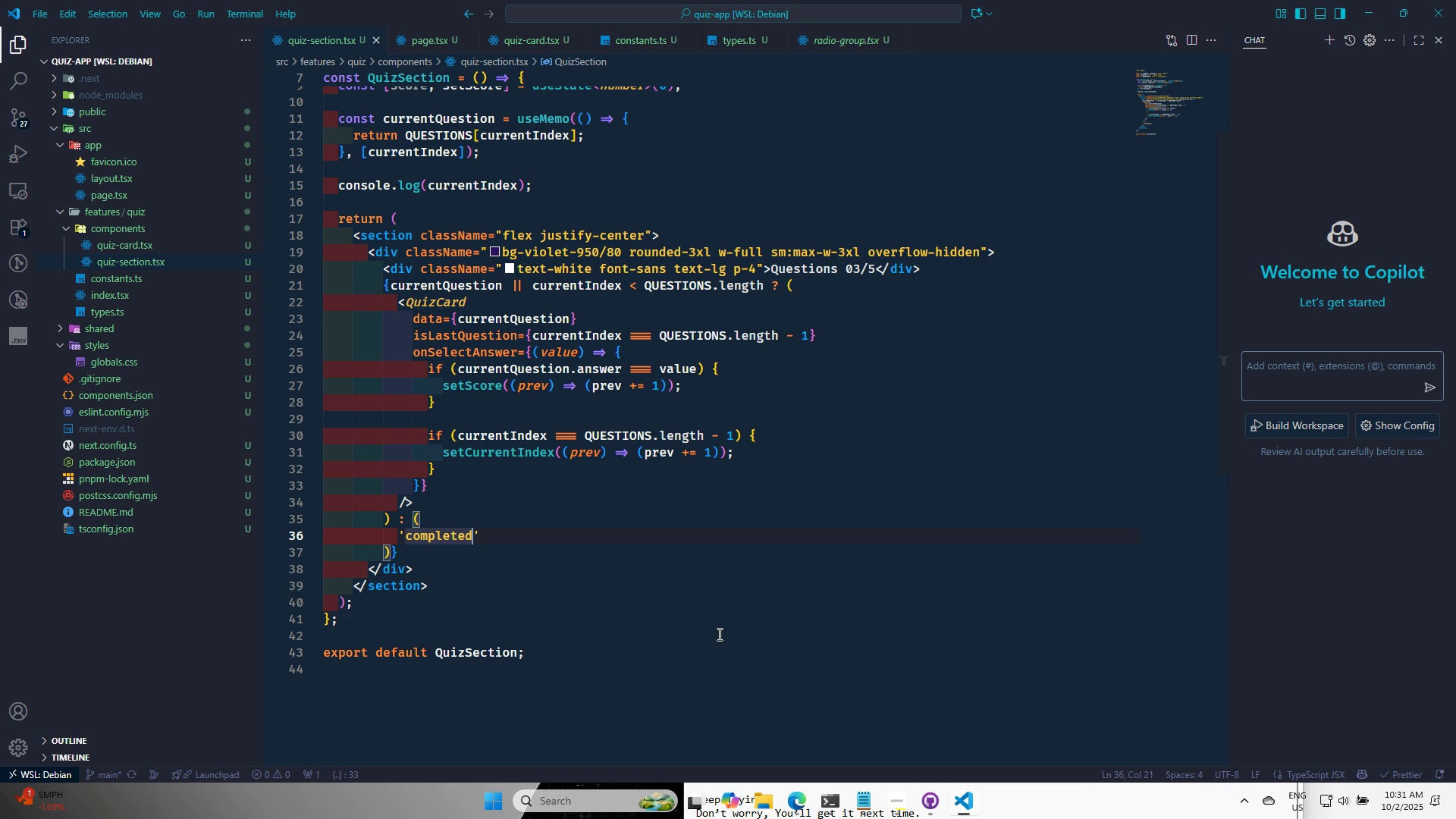 
left_click([576, 433])
 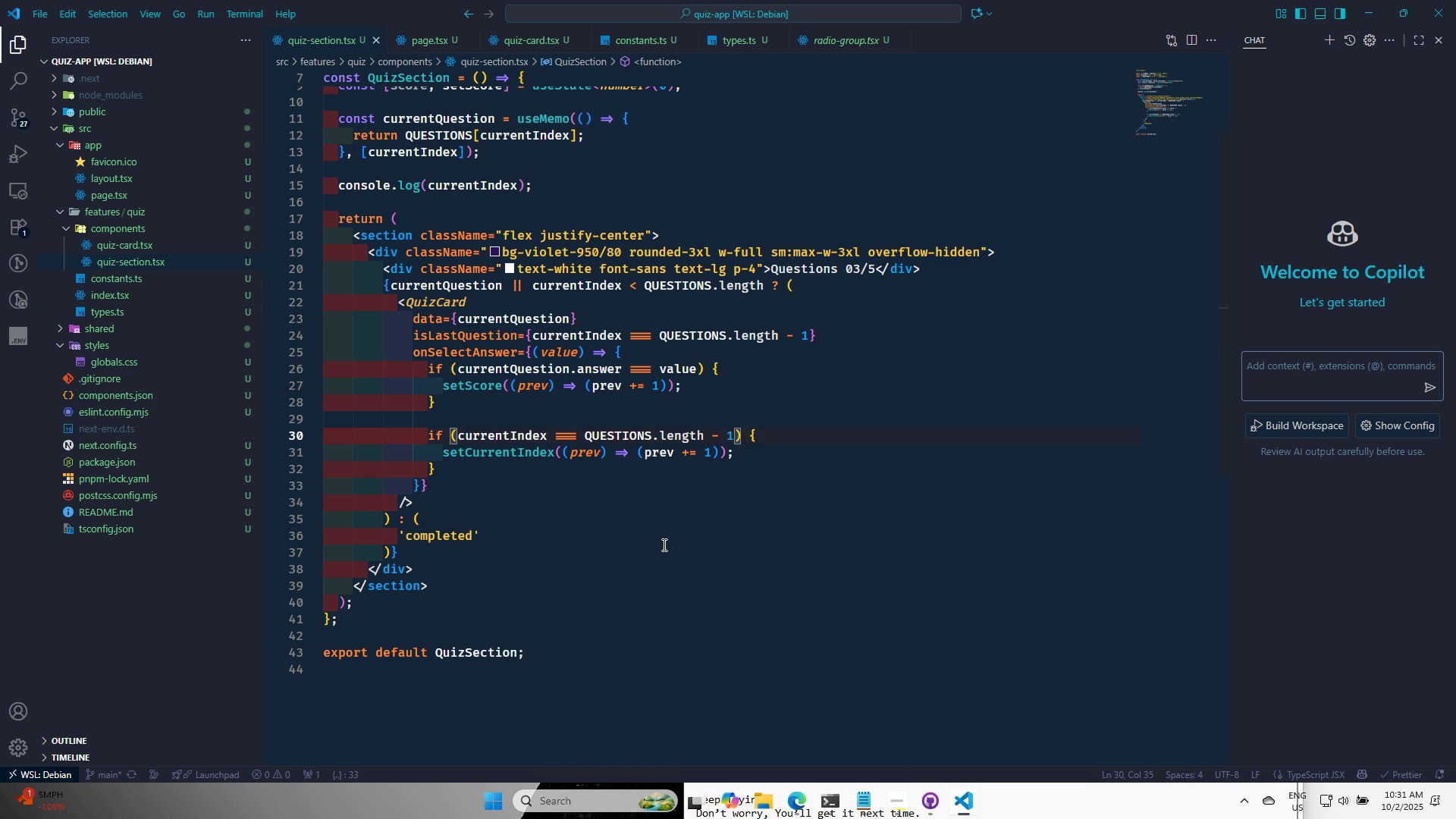 
key(Backspace)
 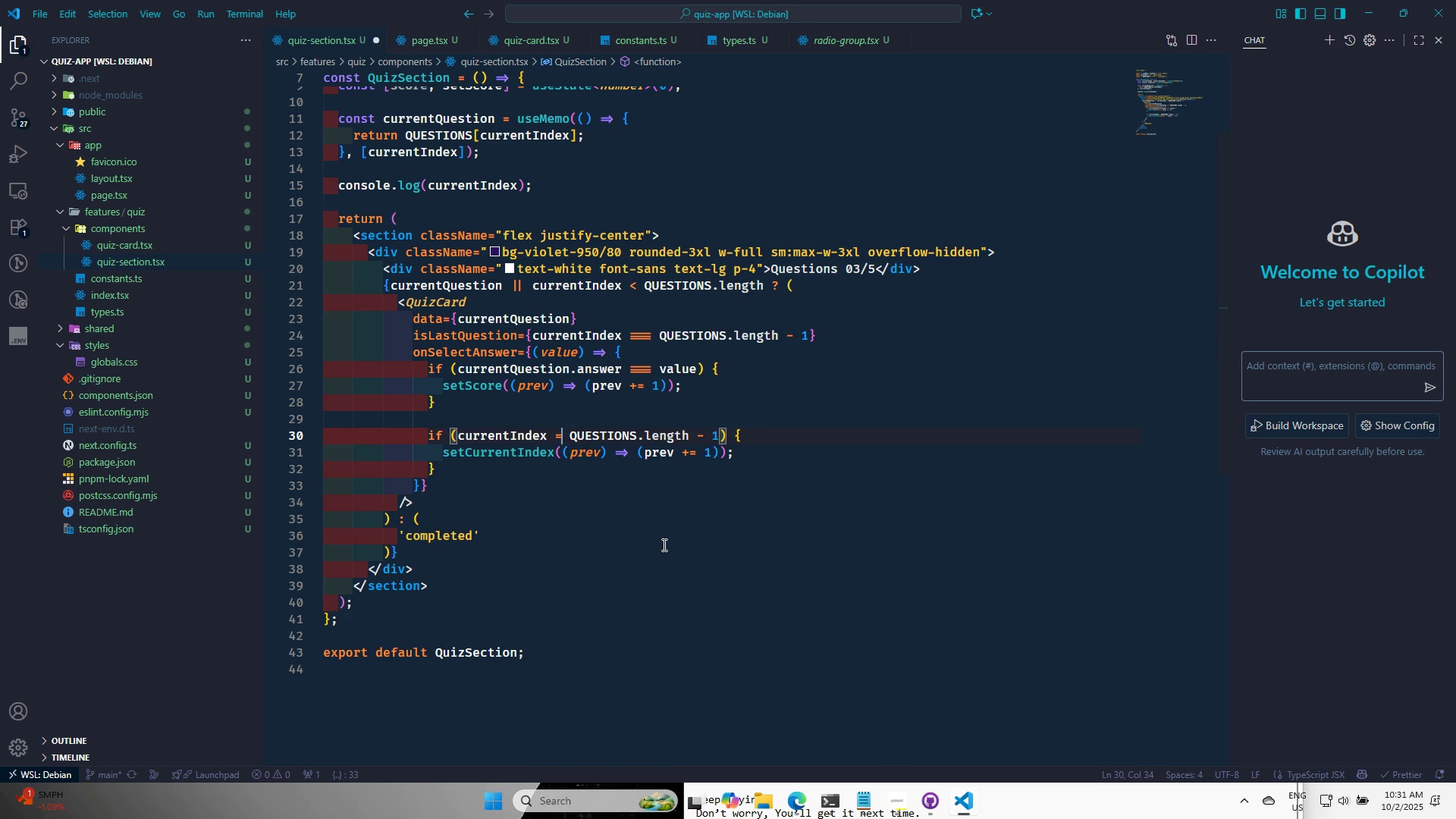 
key(Backspace)
 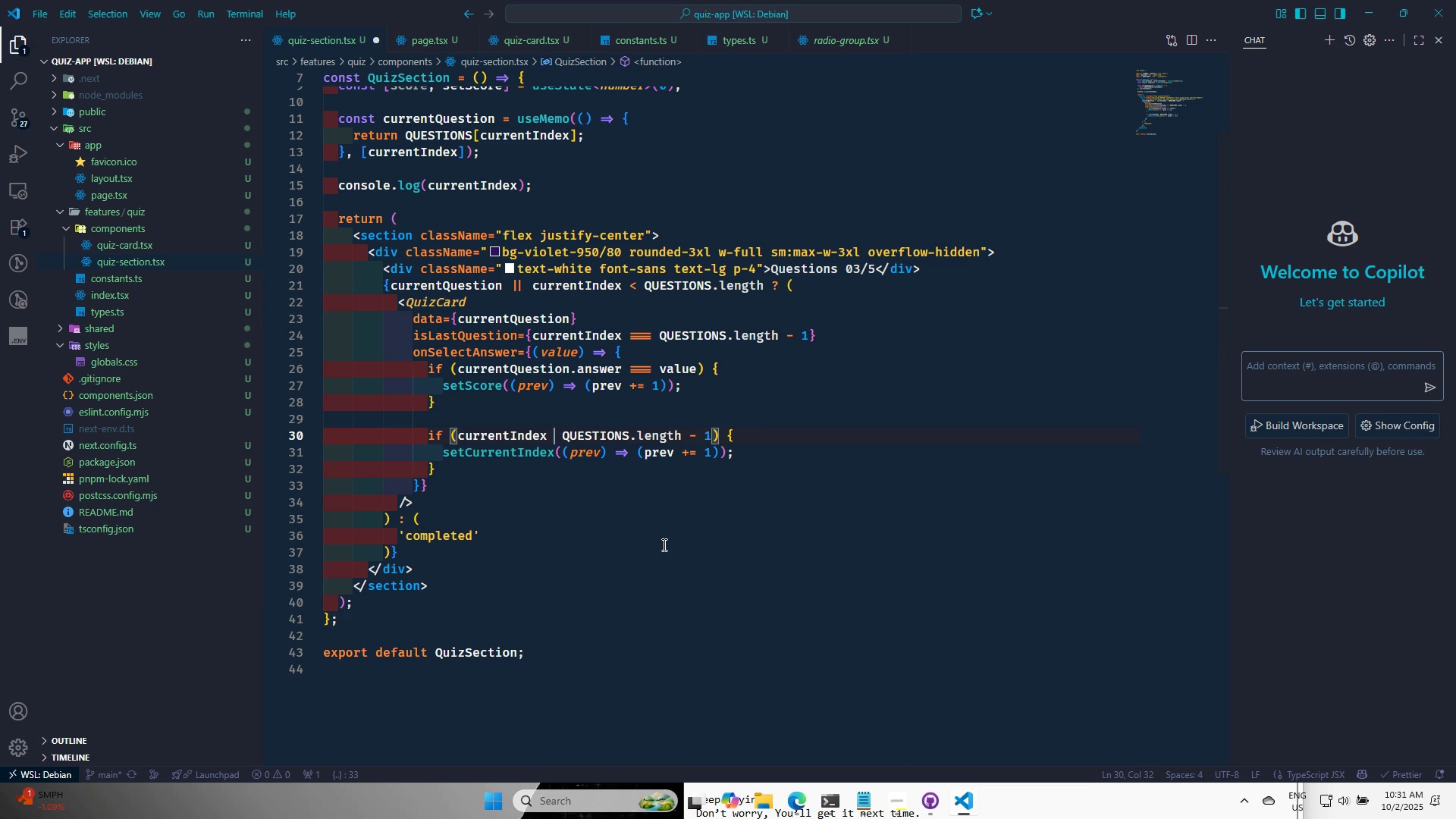 
key(Backspace)